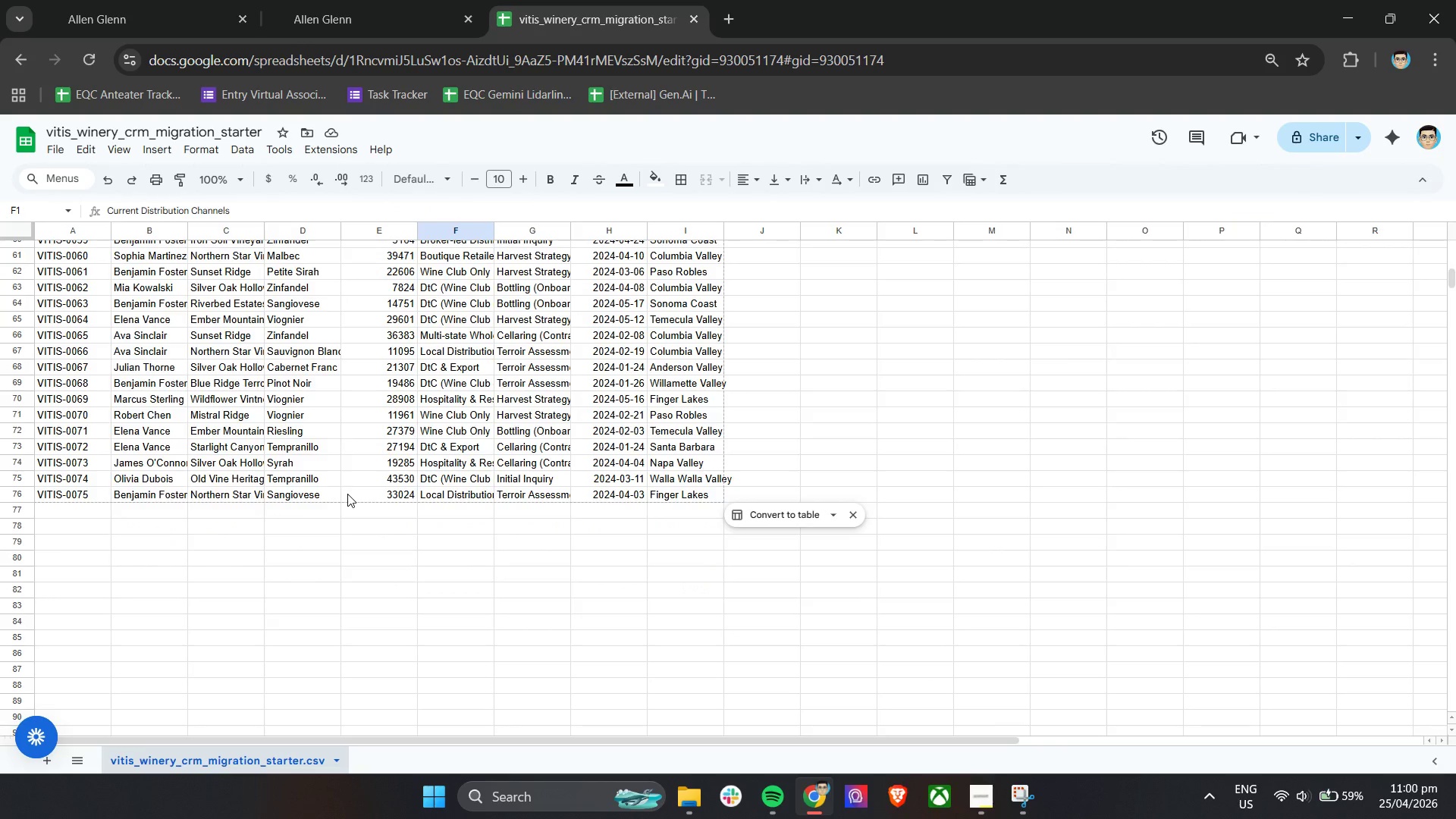 
scroll: coordinate [298, 457], scroll_direction: up, amount: 17.0
 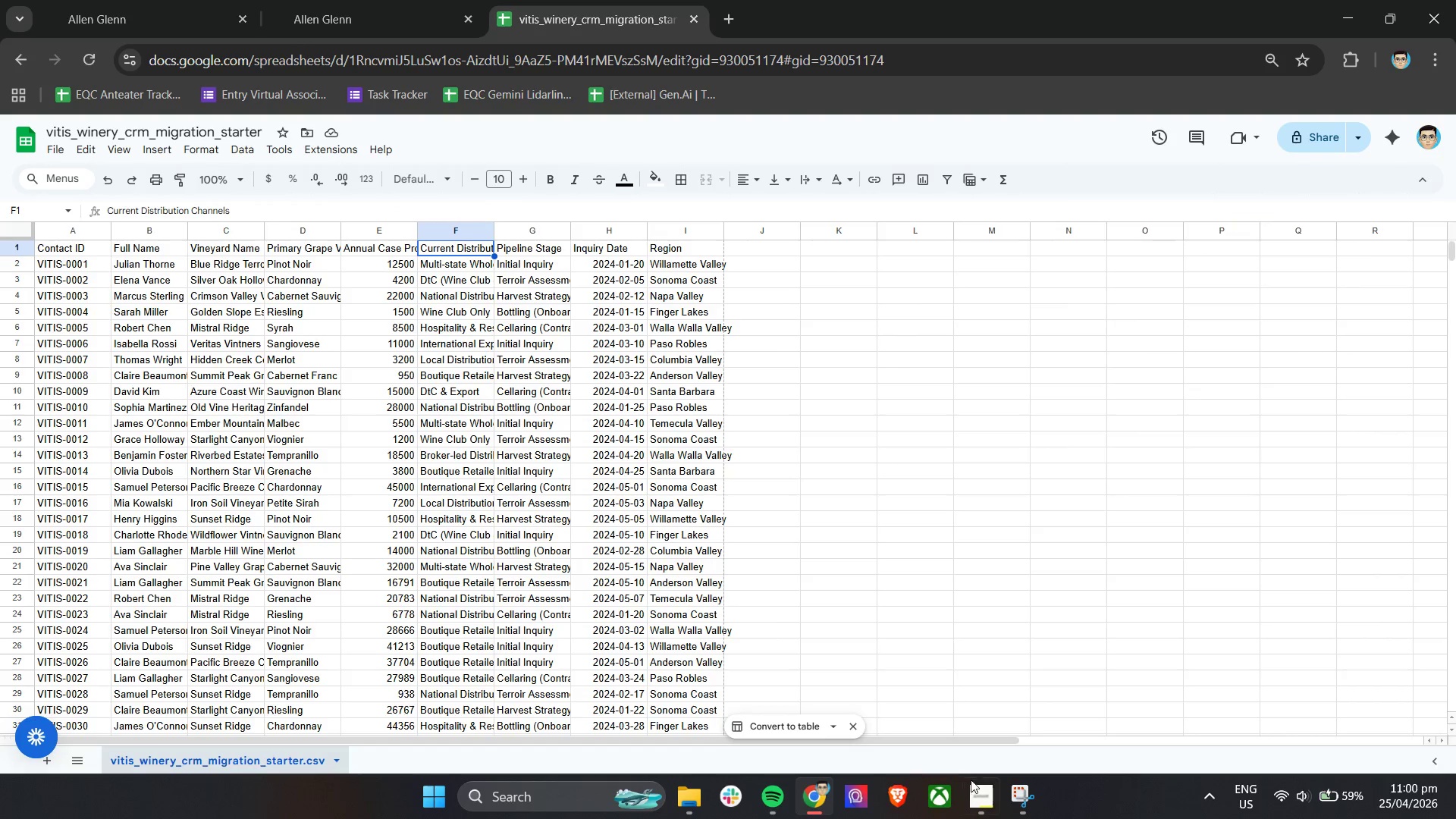 
left_click([984, 793])